 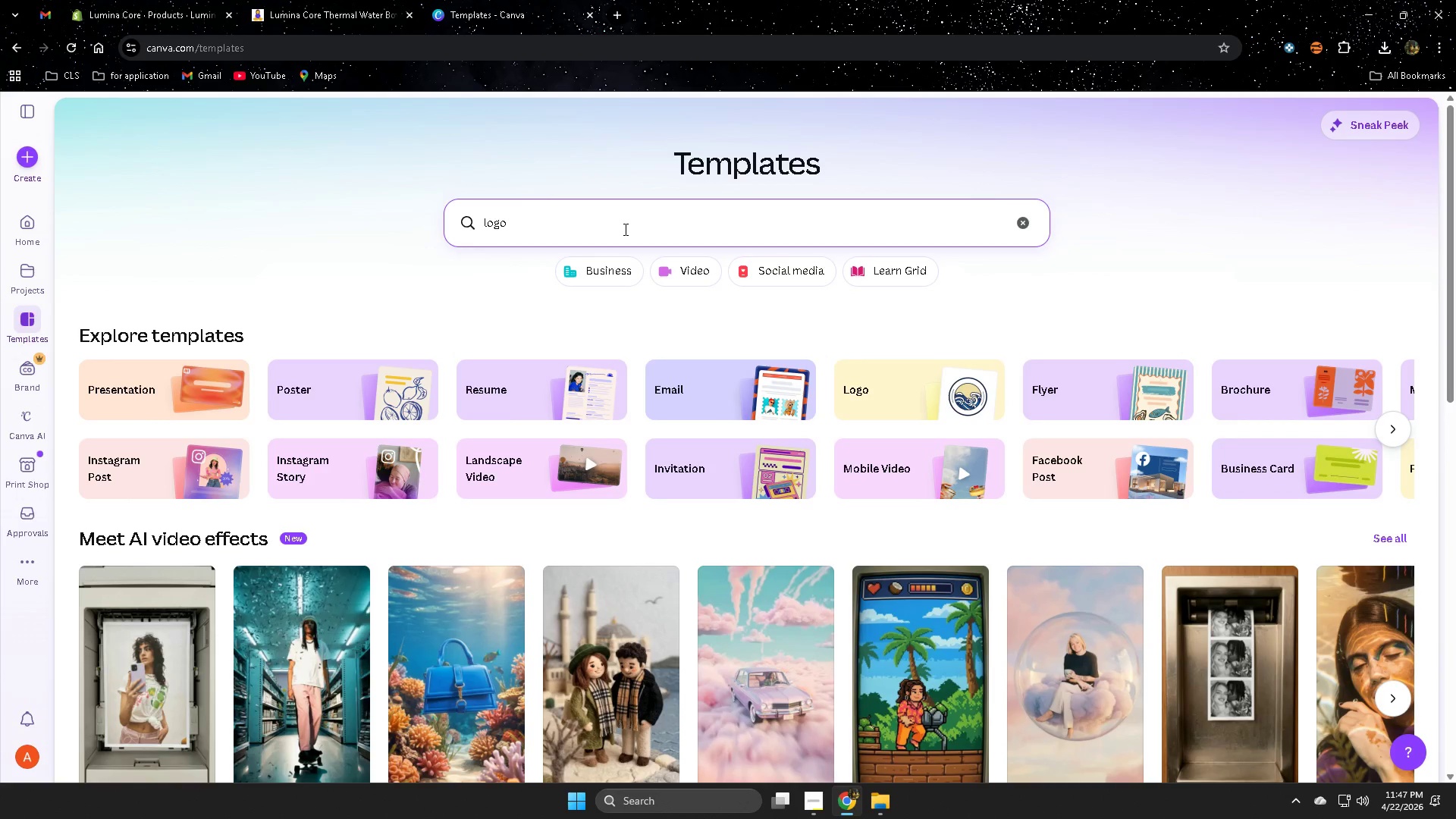 
key(Control+V)
 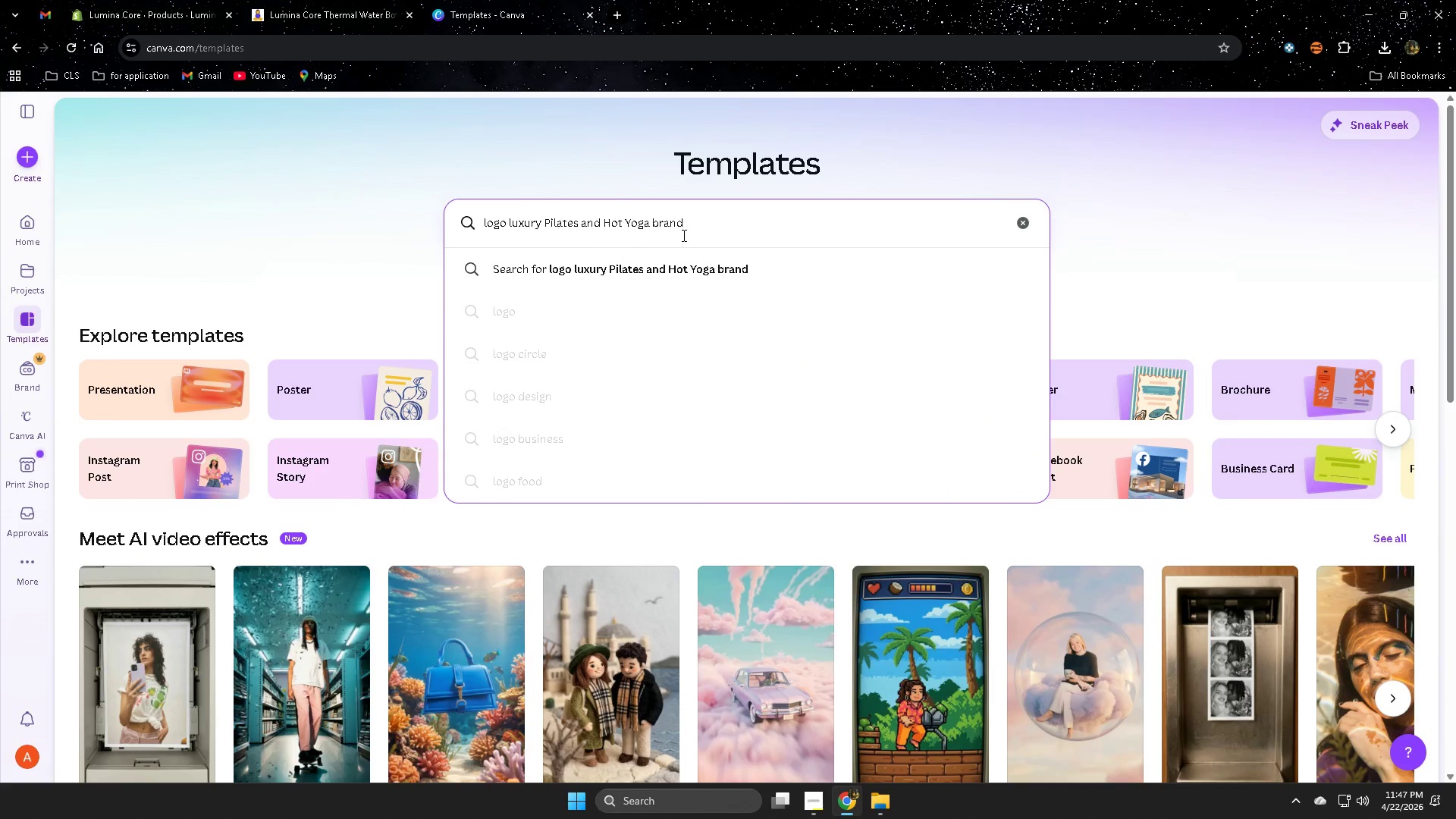 
key(Enter)
 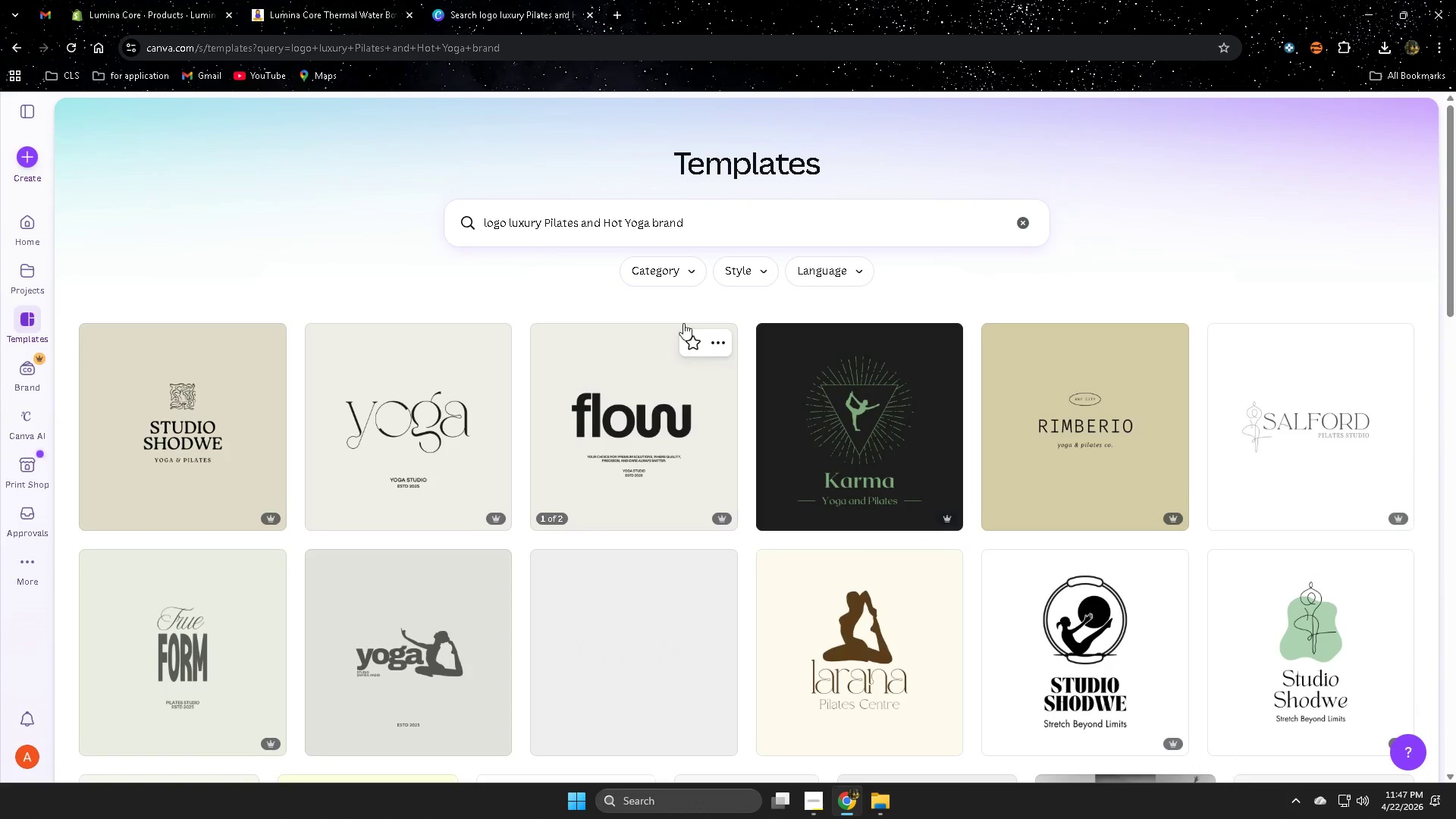 
left_click([749, 272])
 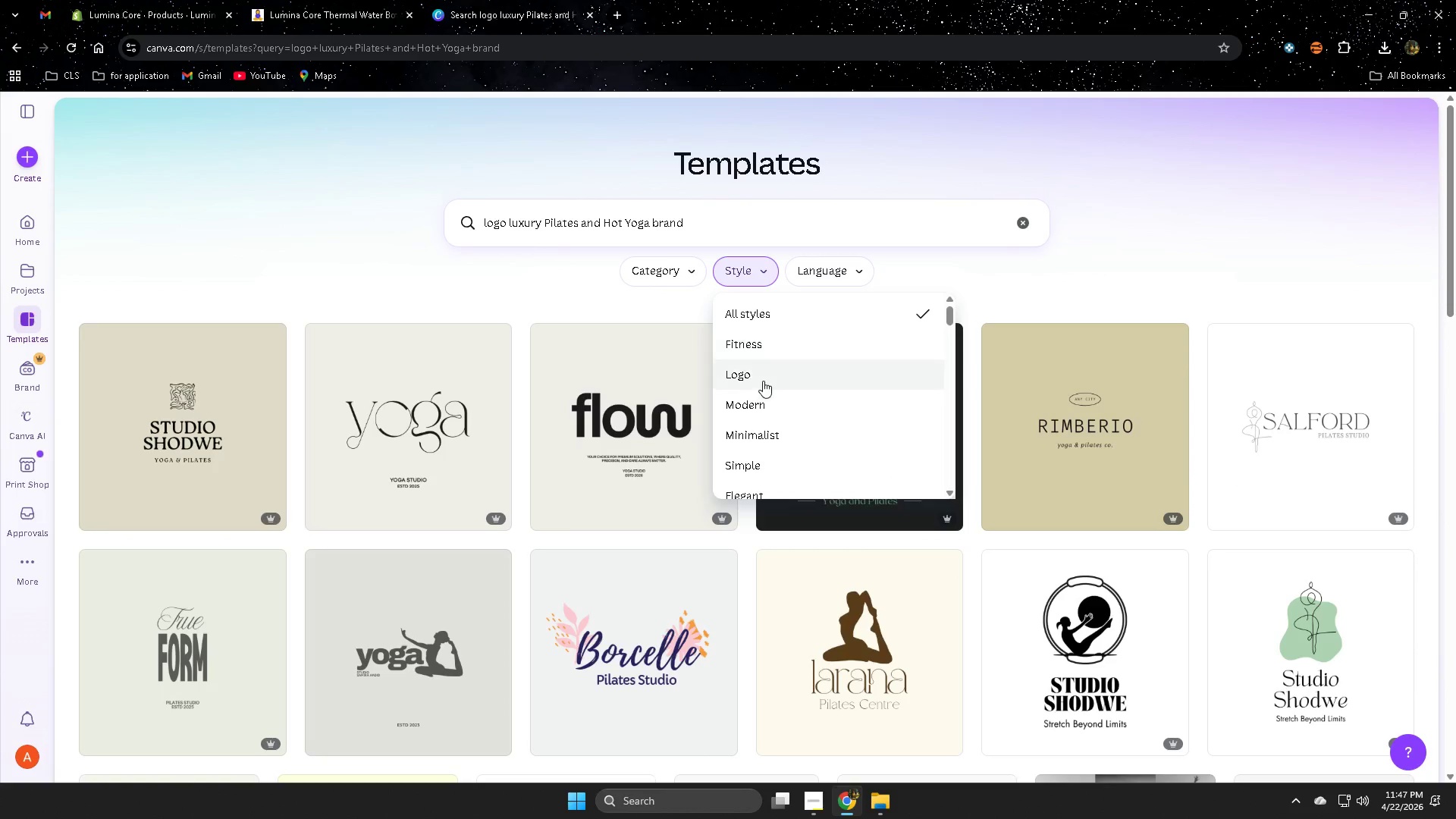 
left_click([764, 375])
 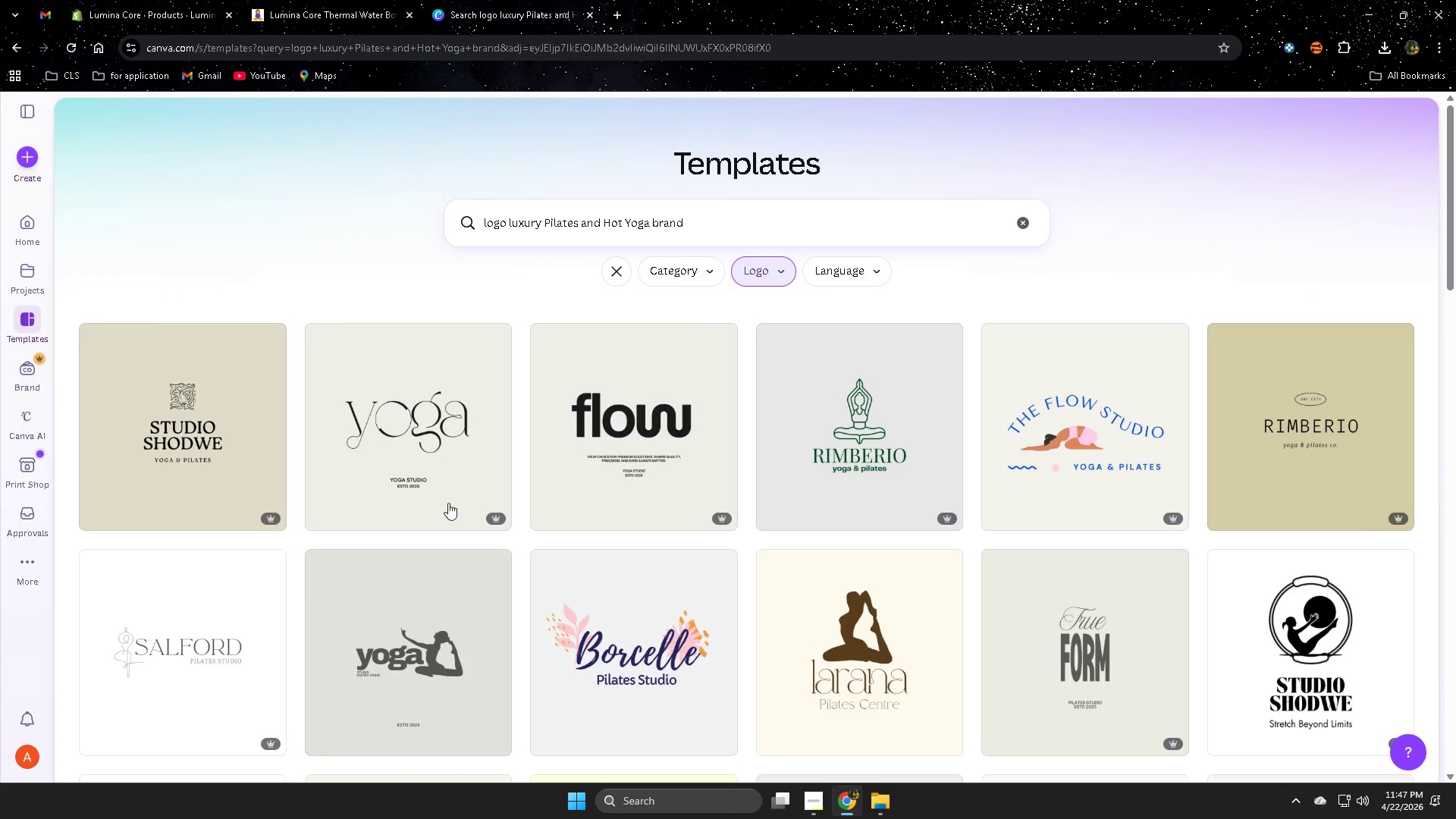 
scroll: coordinate [403, 530], scroll_direction: down, amount: 1.0
 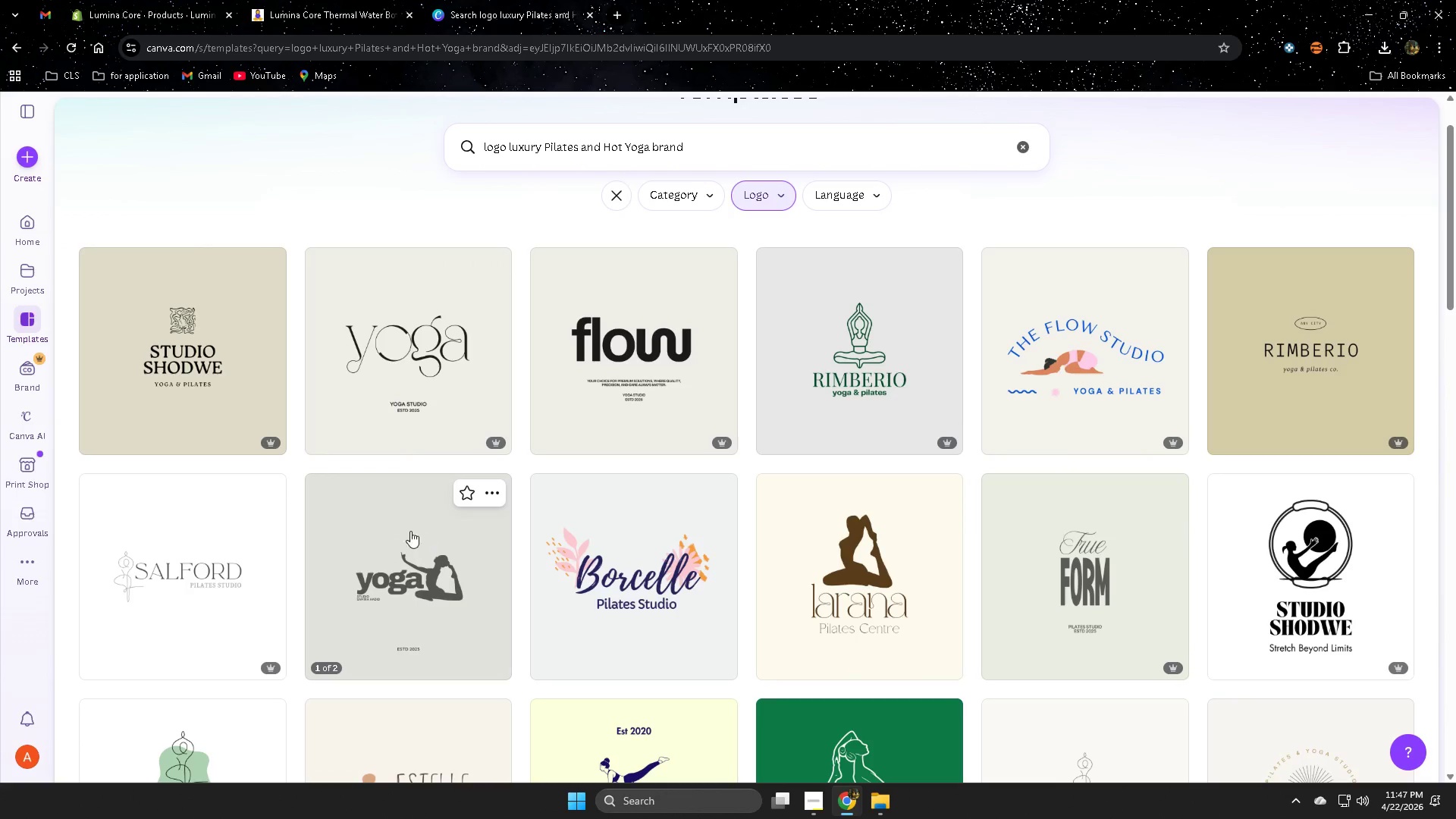 
mouse_move([802, 386])
 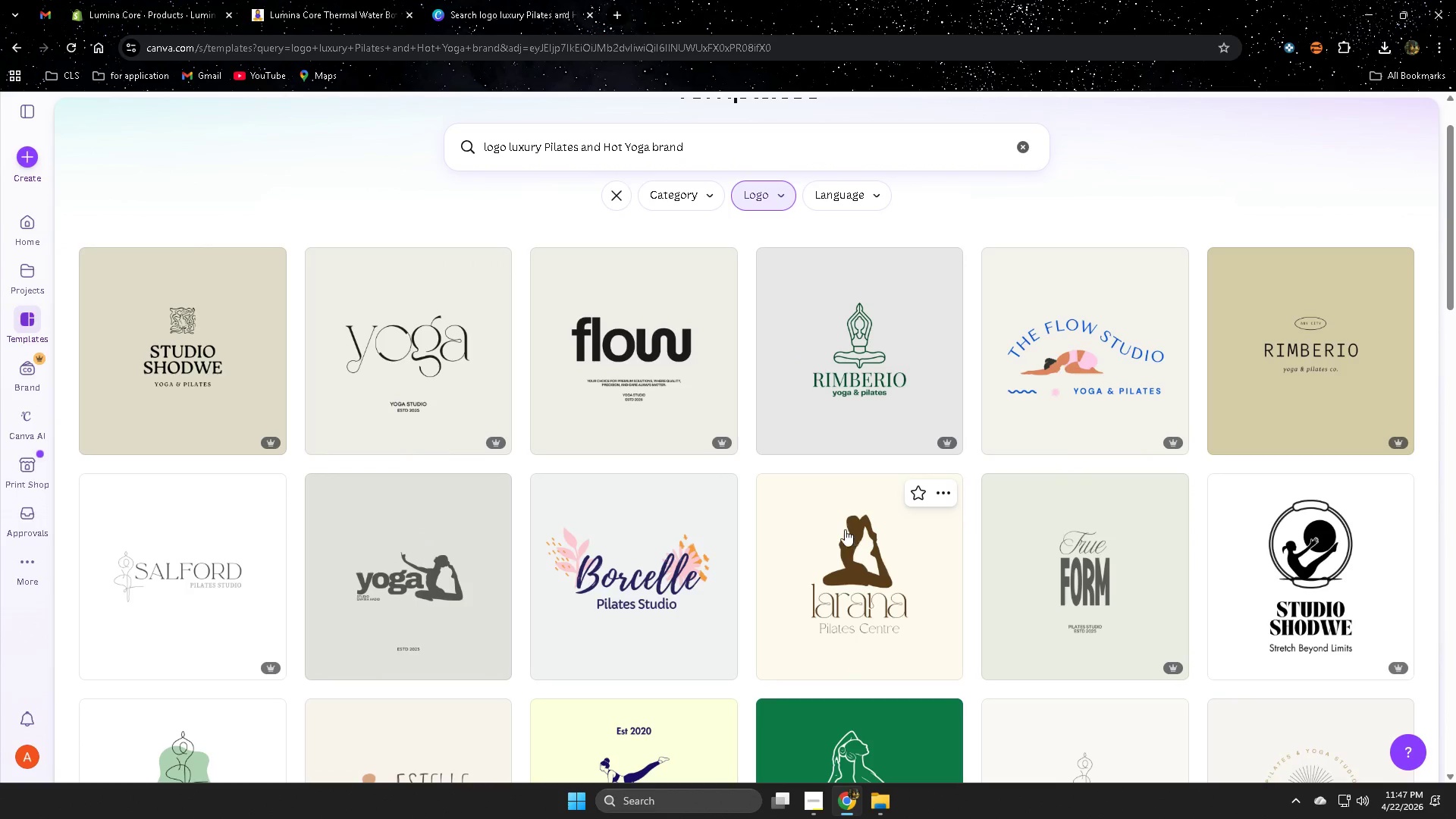 
scroll: coordinate [846, 498], scroll_direction: down, amount: 3.0
 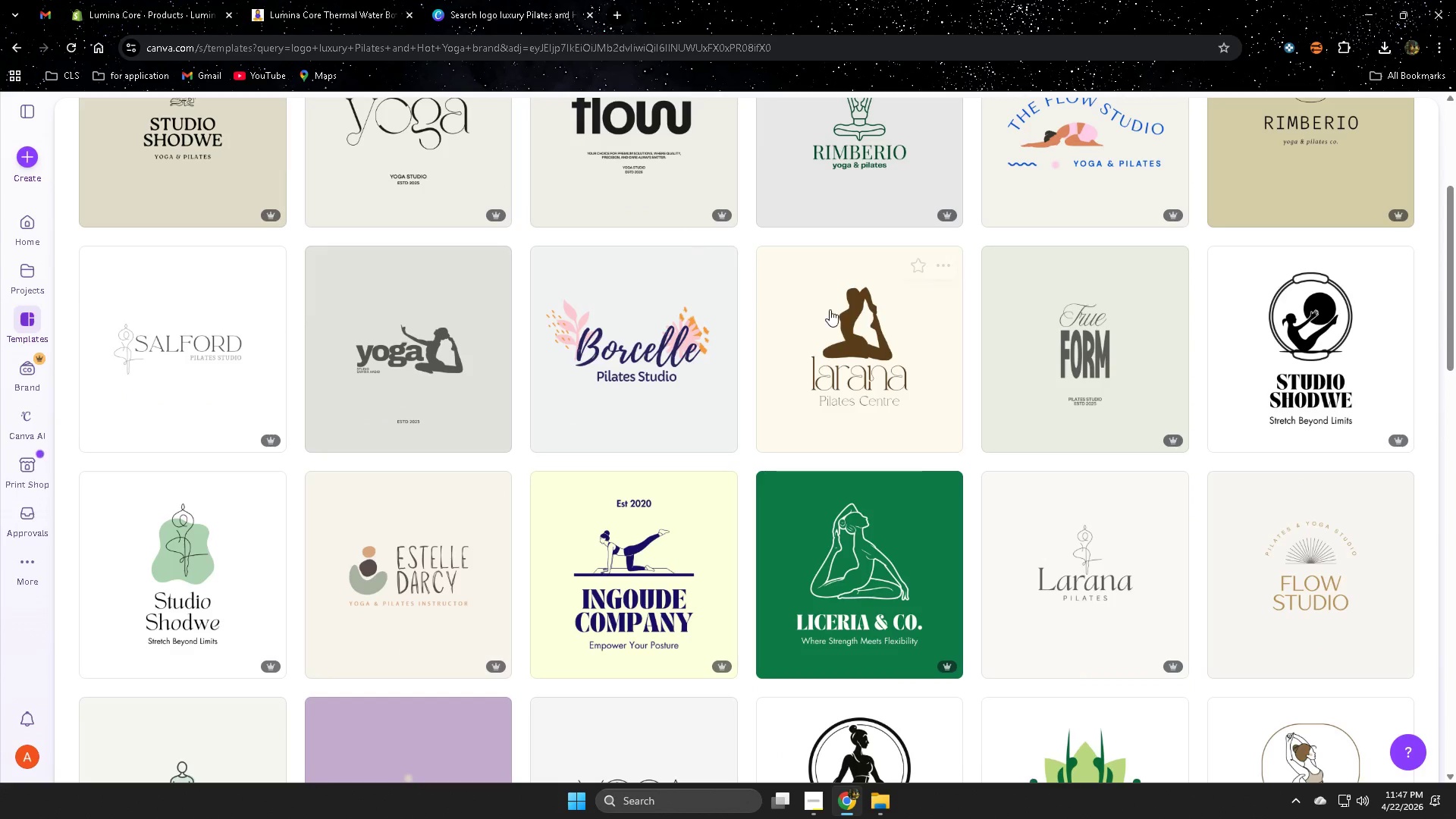 
left_click([876, 359])
 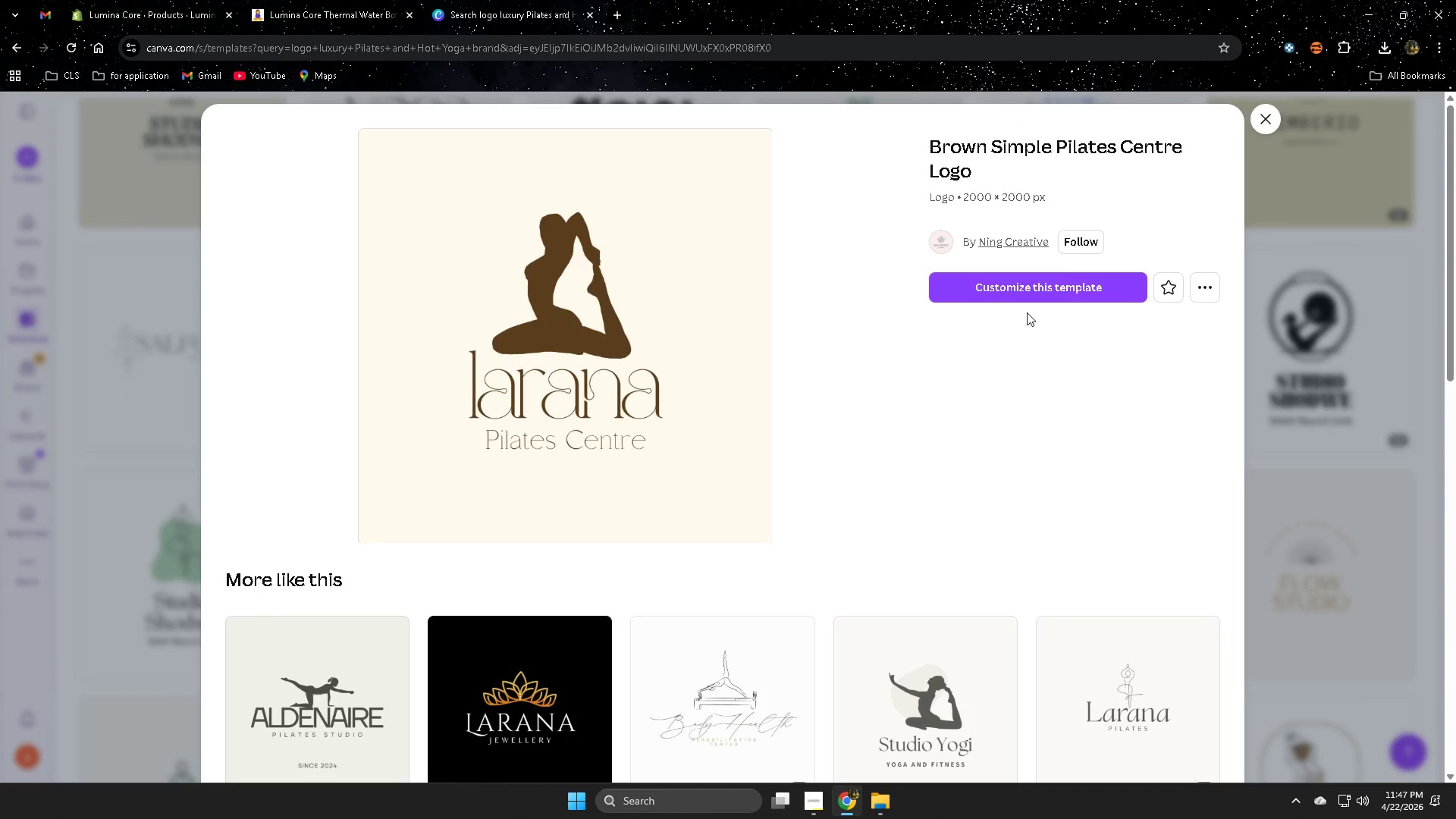 
left_click([1017, 293])
 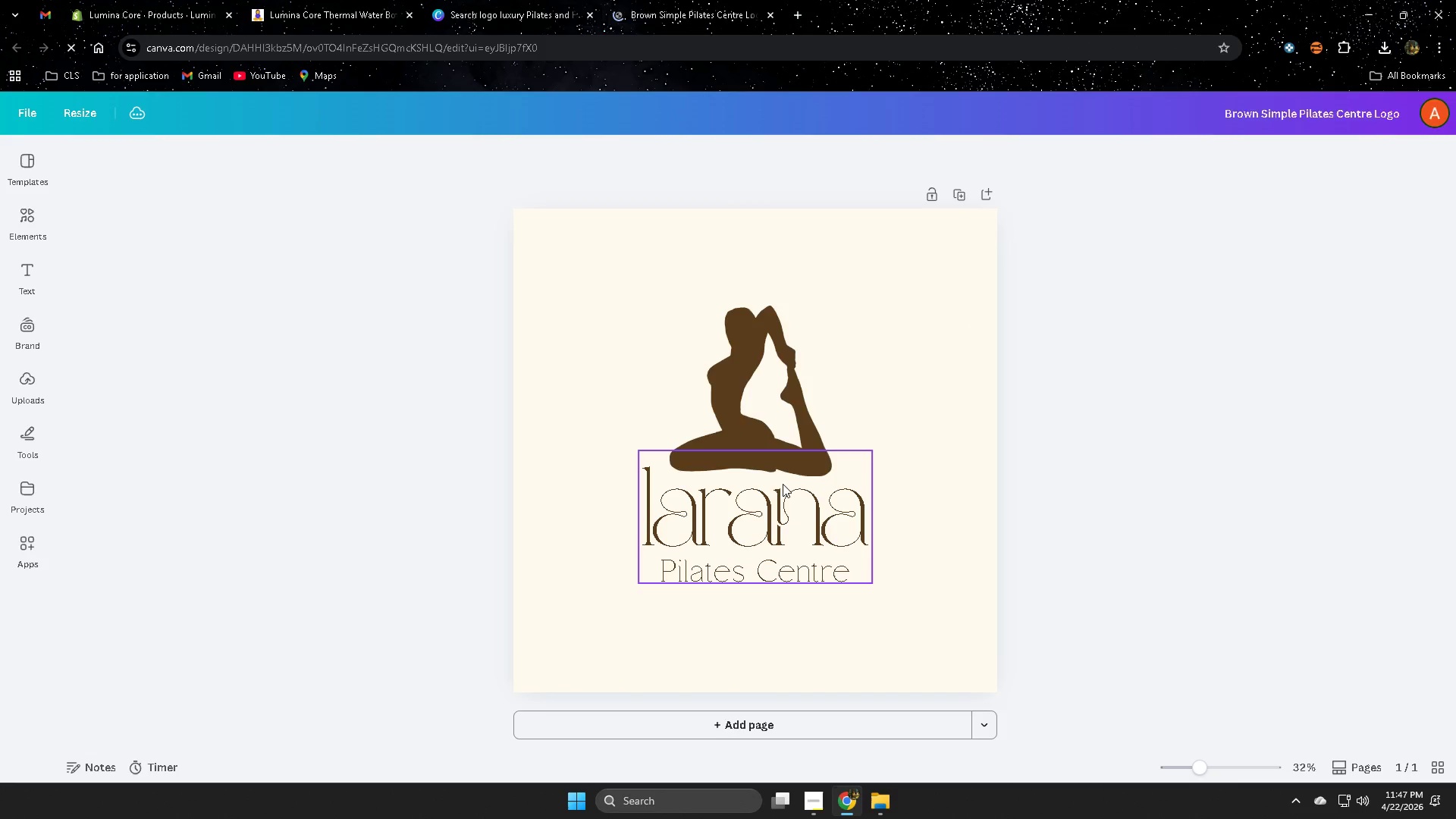 
left_click([790, 500])
 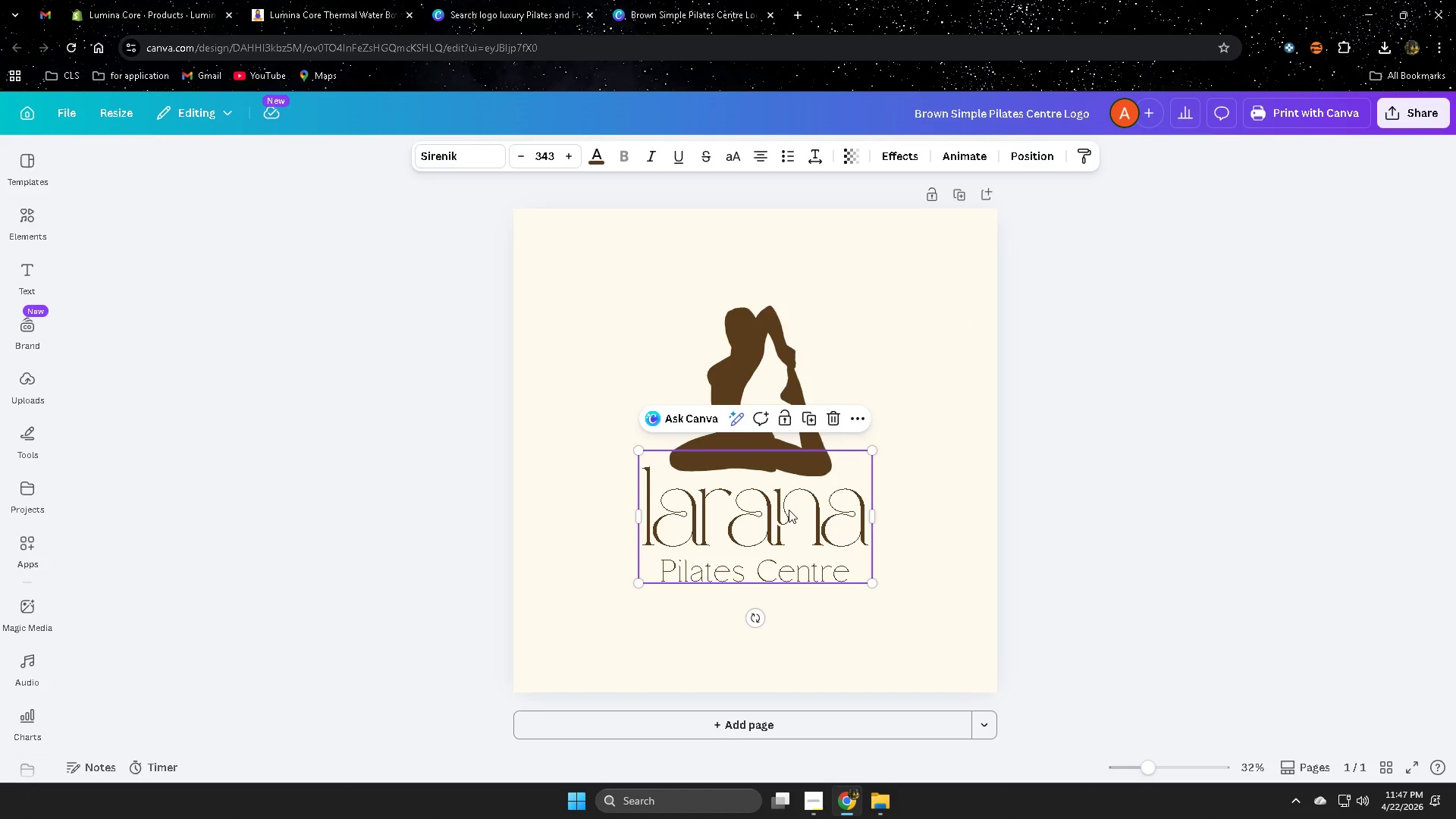 
left_click([784, 510])
 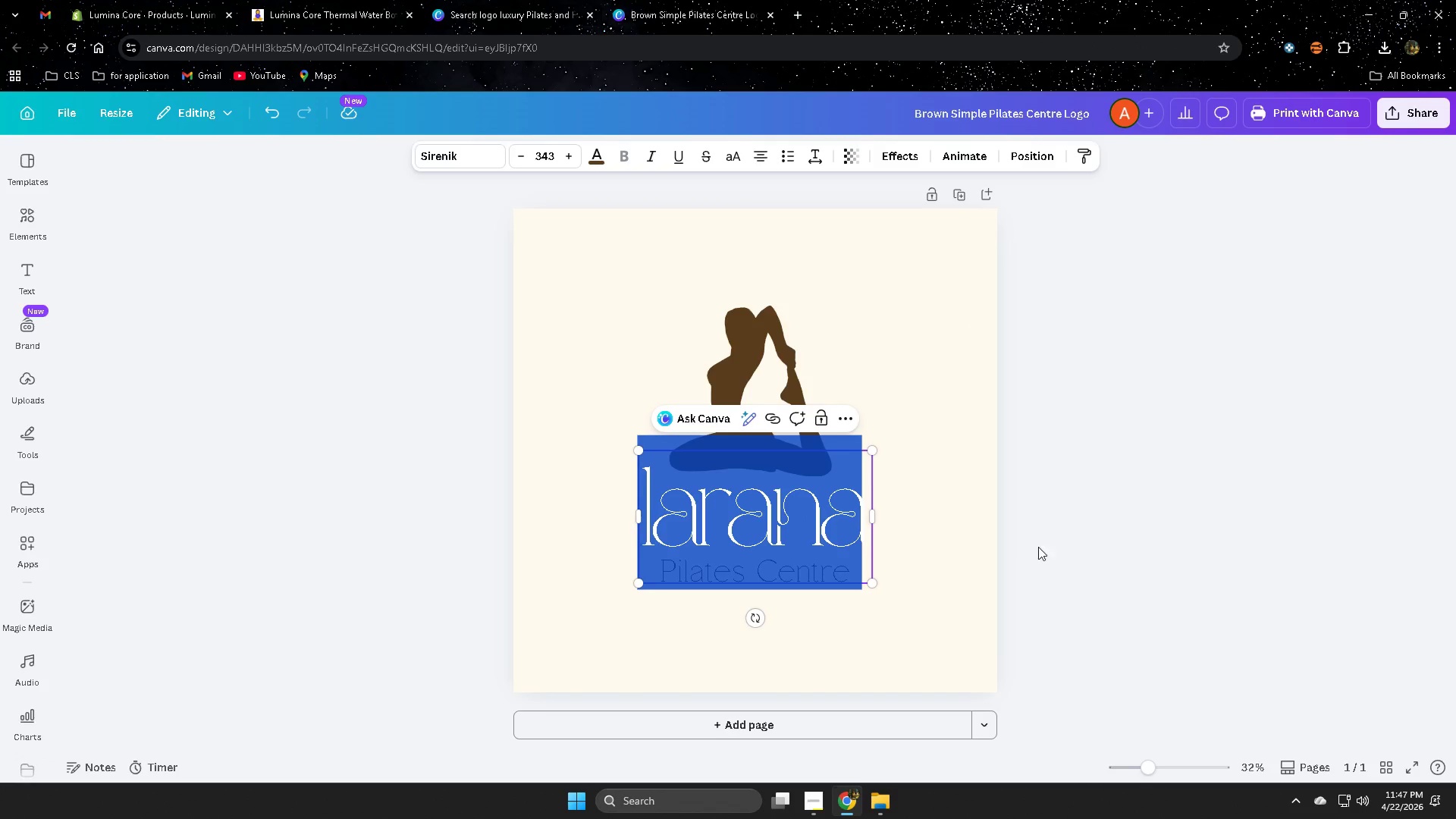 
left_click([1088, 549])
 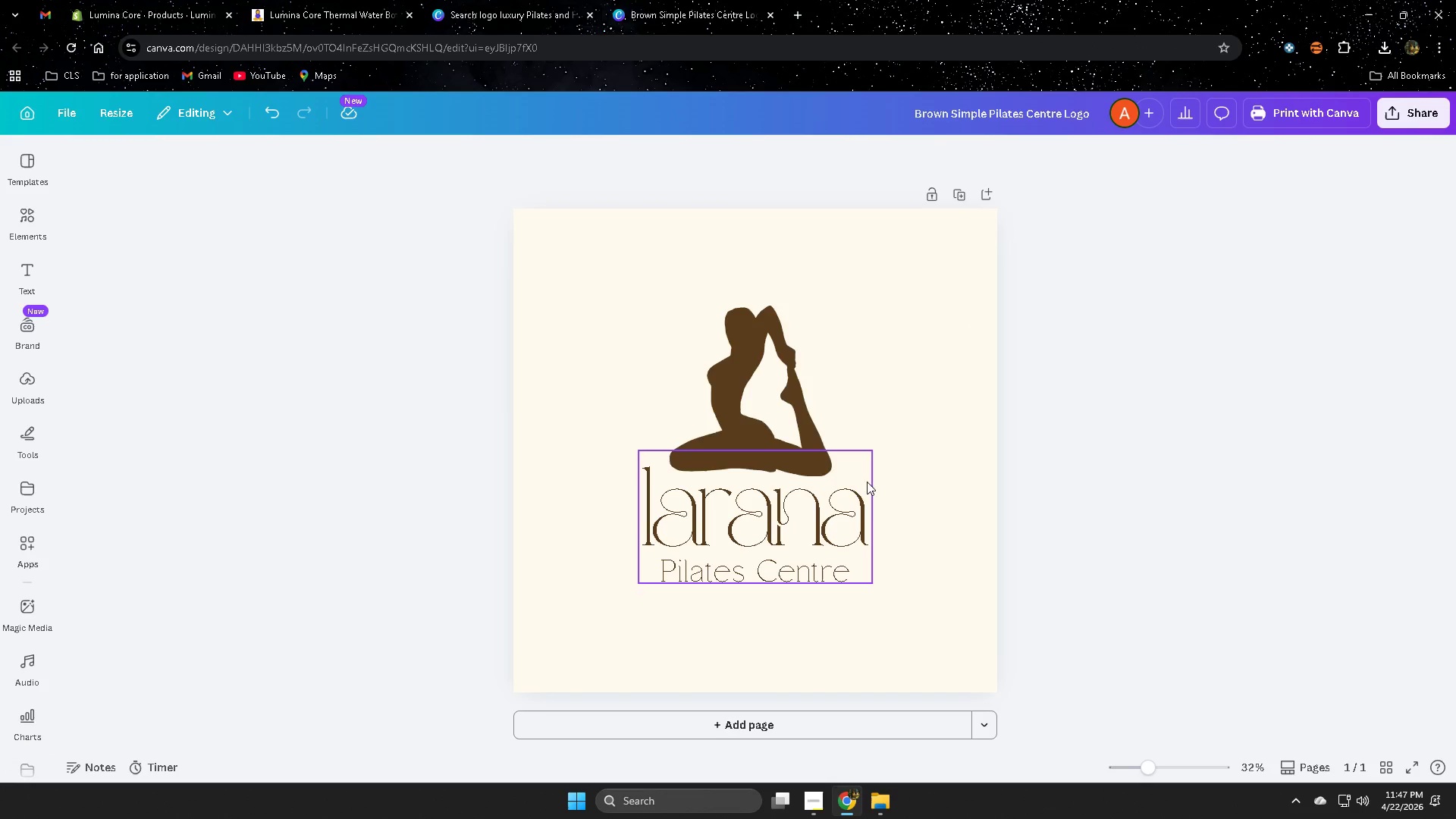 
left_click([855, 485])
 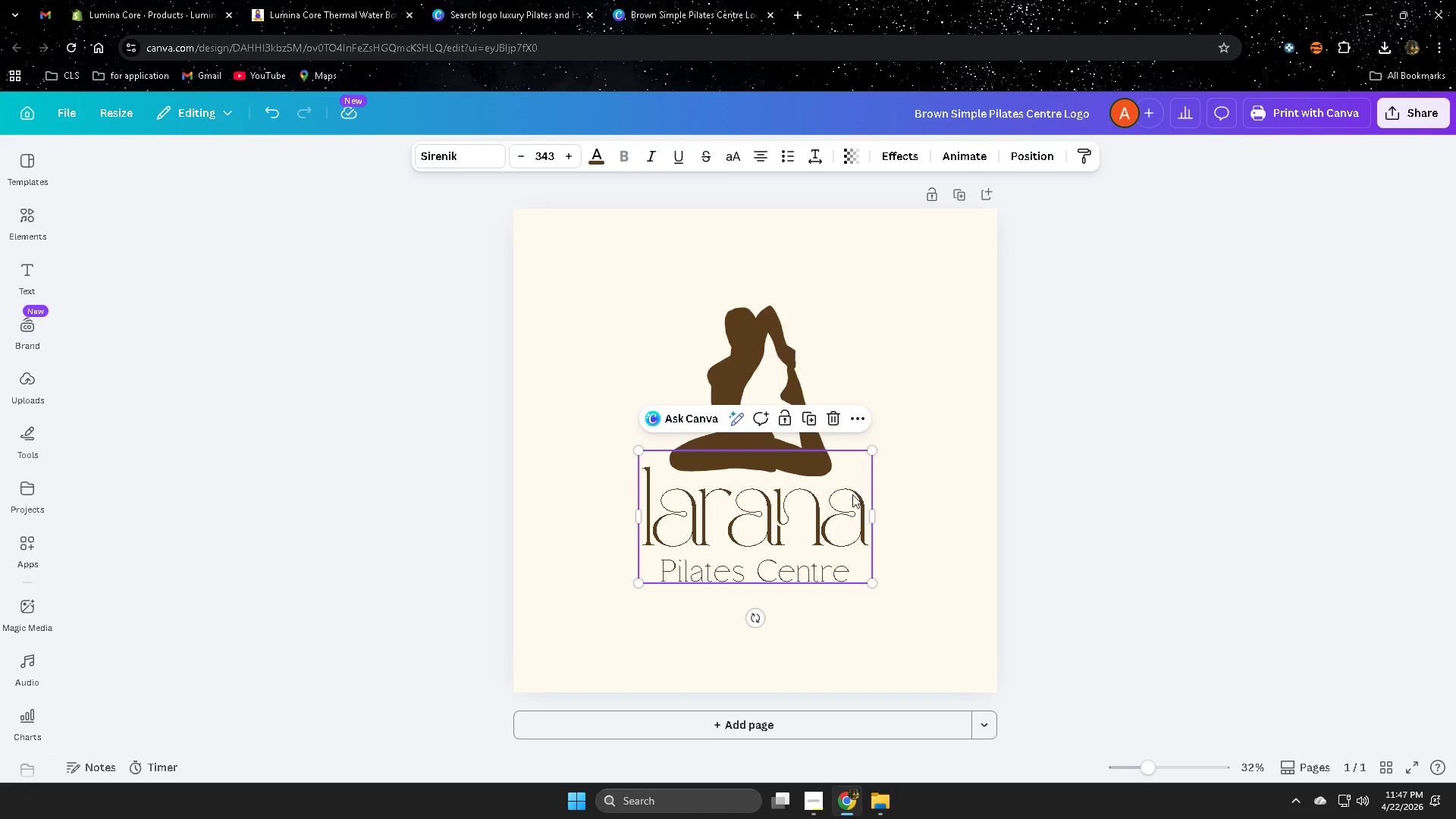 
left_click([831, 518])
 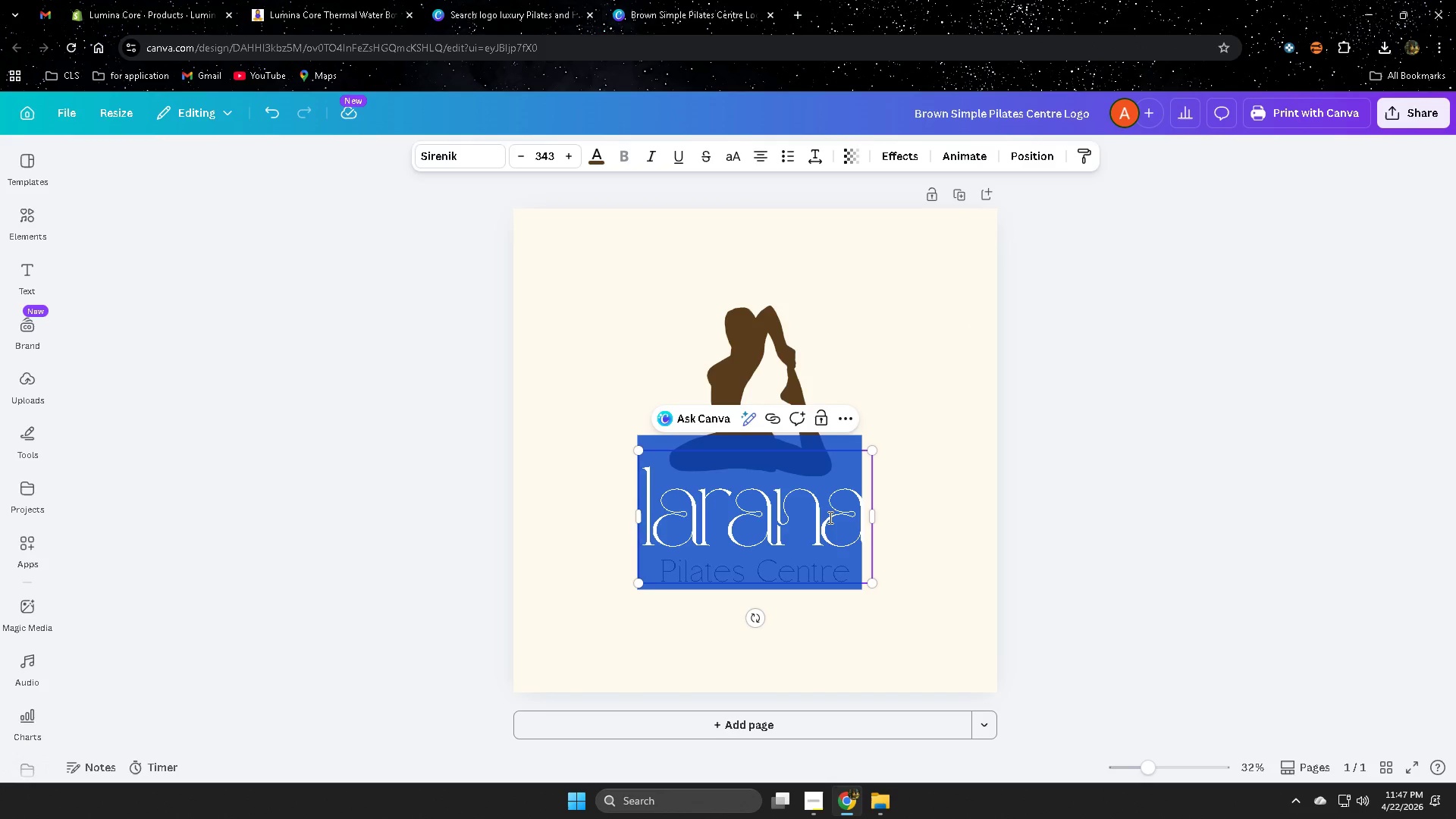 
left_click([825, 516])
 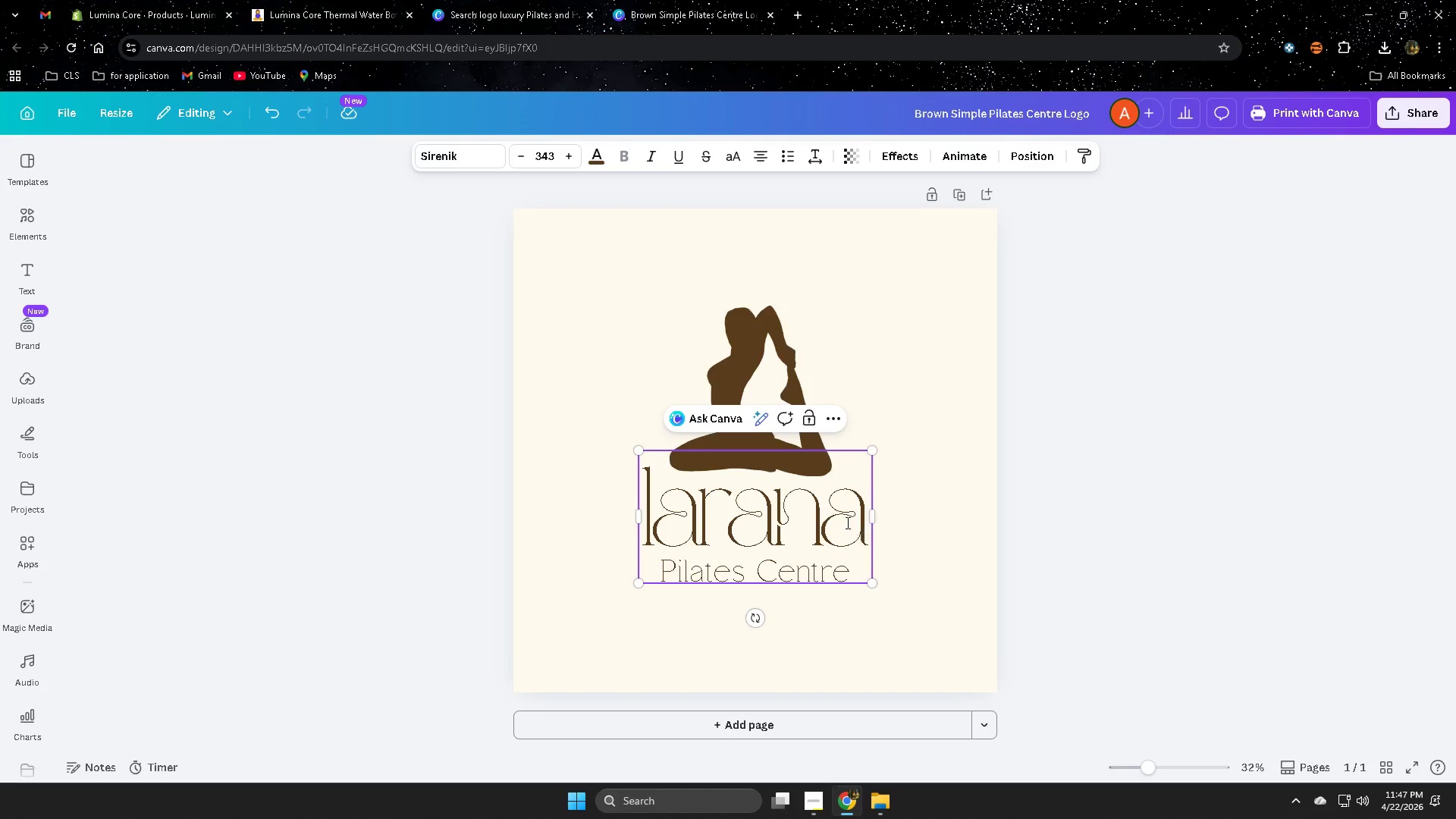 
left_click([843, 522])
 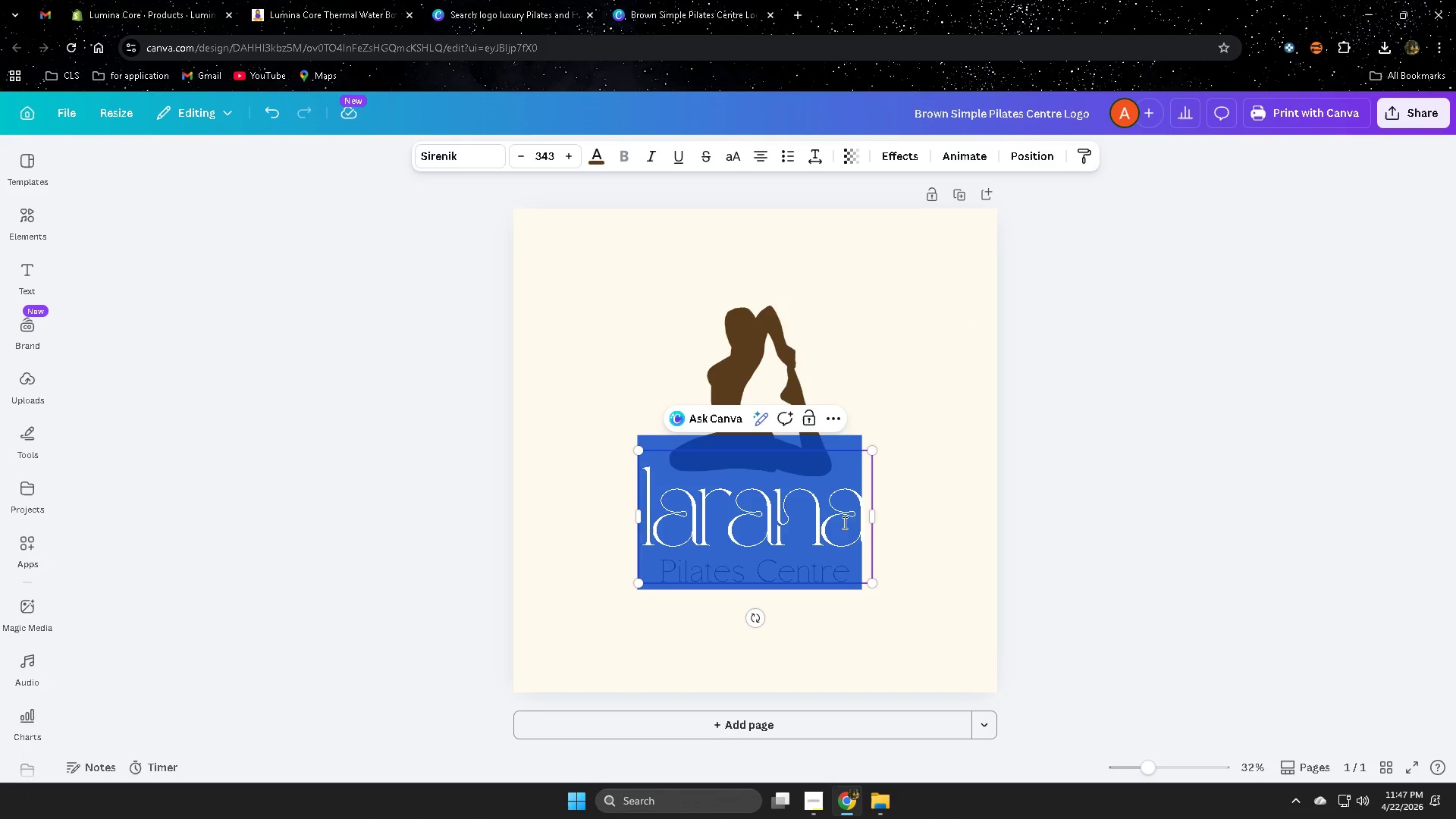 
double_click([843, 522])
 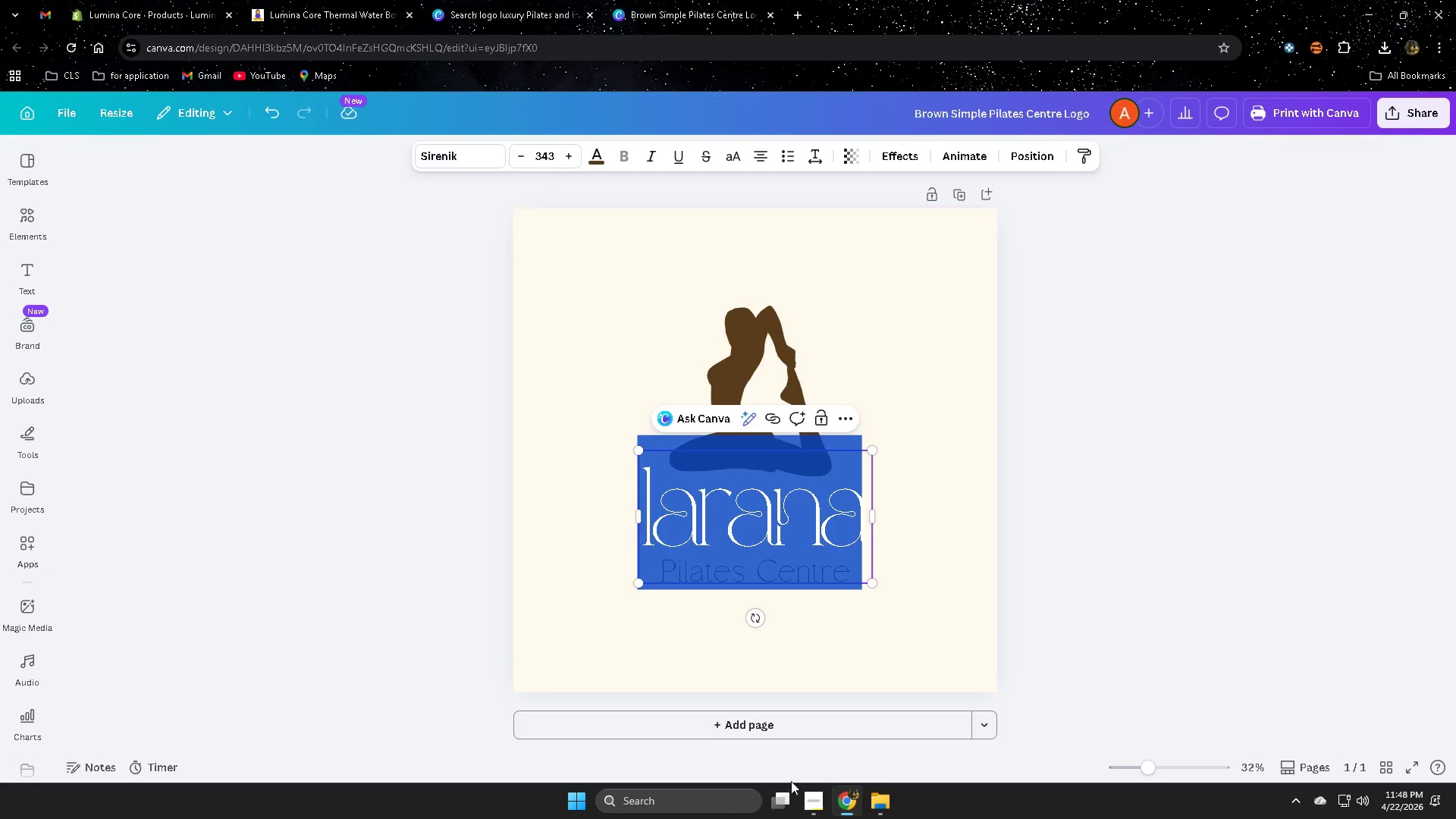 
left_click([821, 795])